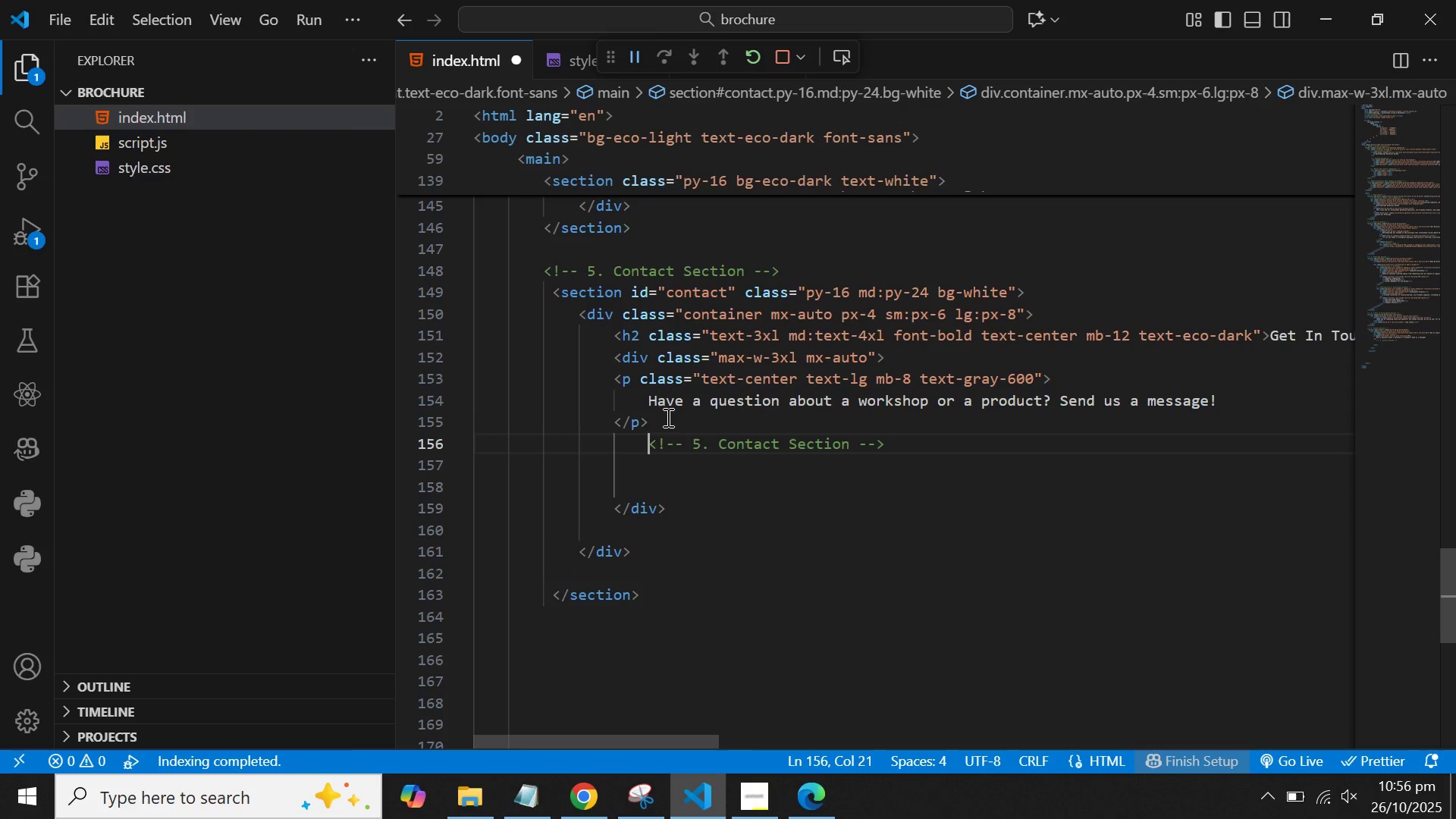 
key(Backspace)
 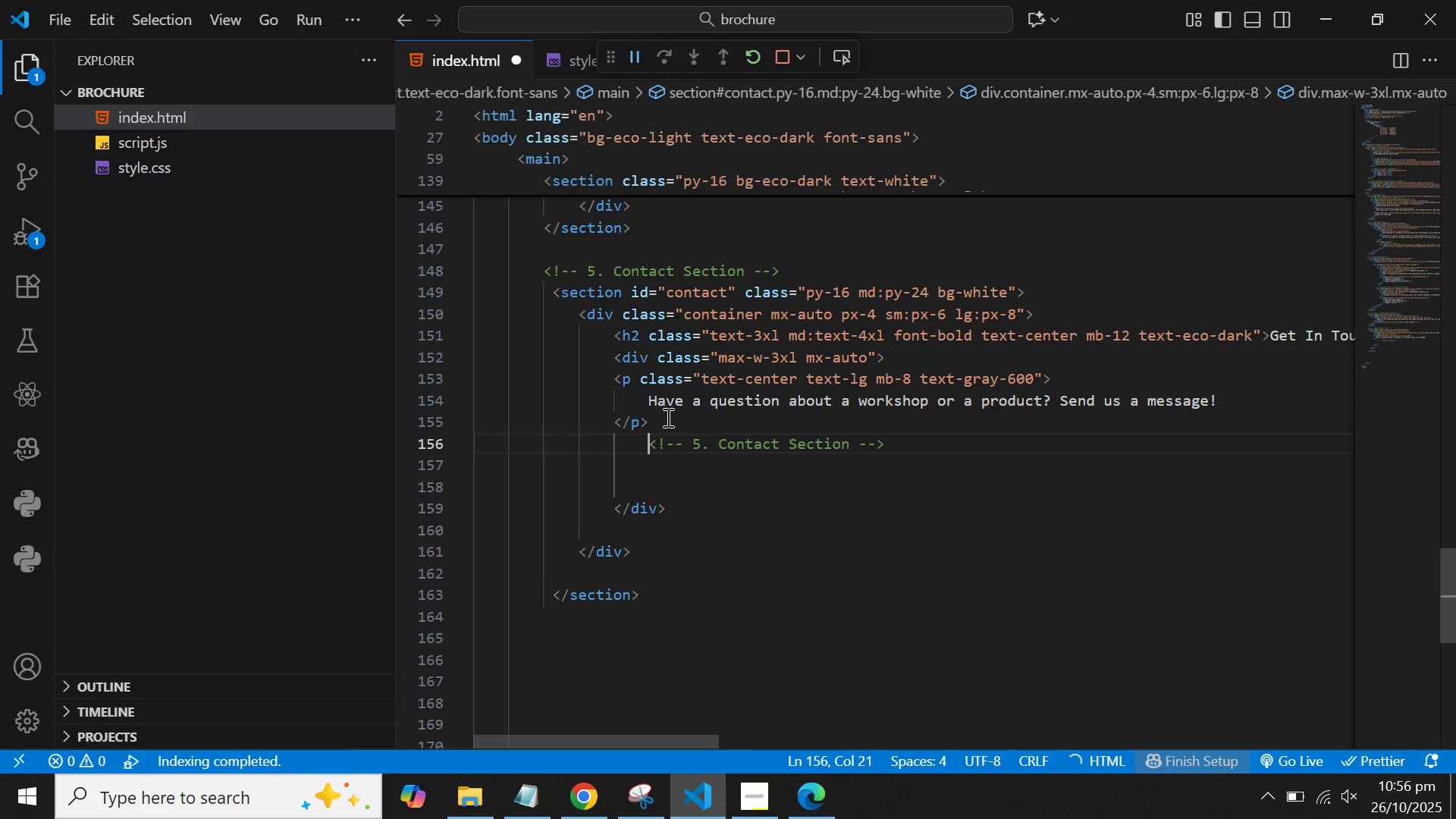 
key(Backspace)
 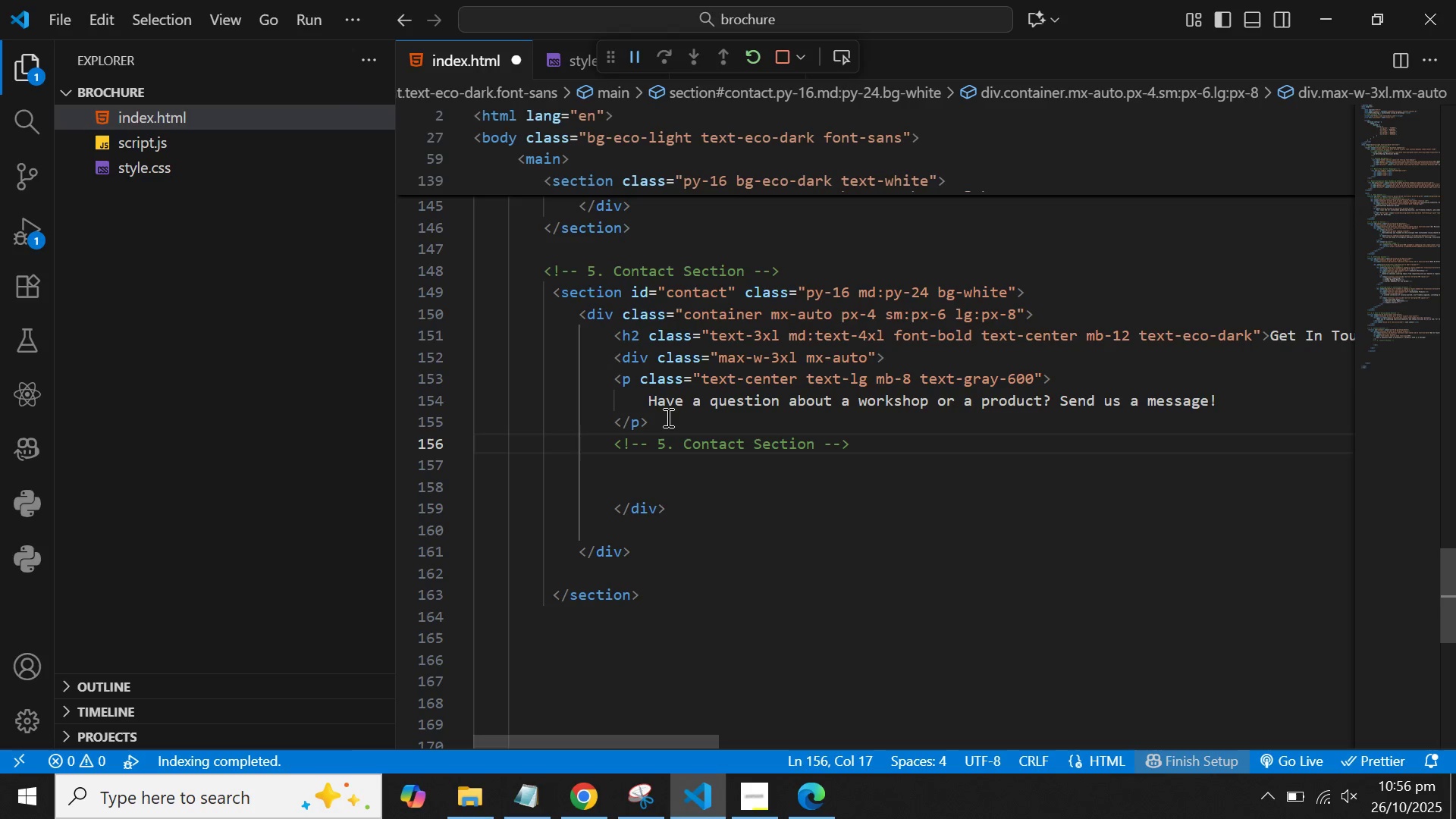 
key(ArrowRight)
 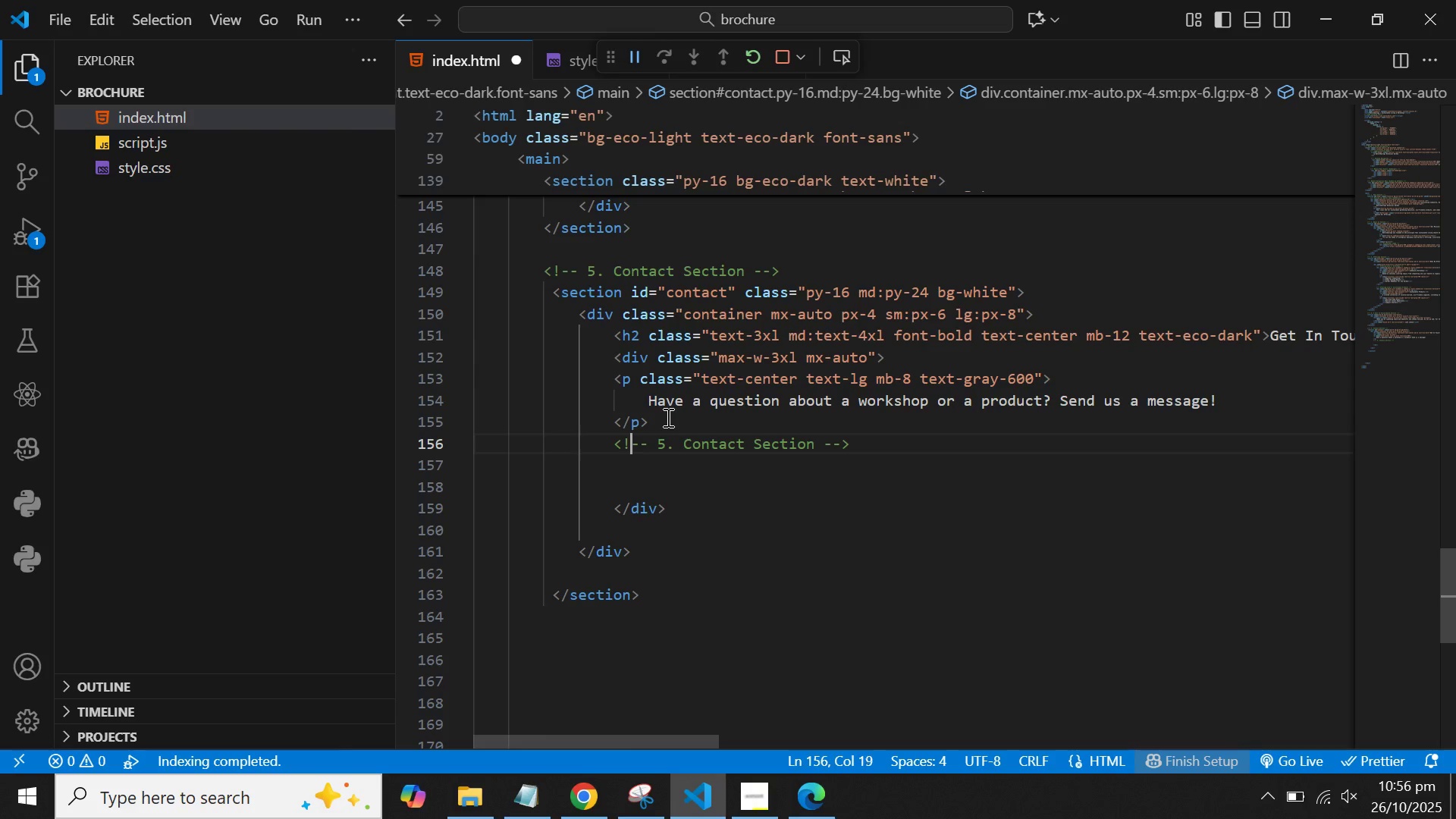 
key(ArrowRight)
 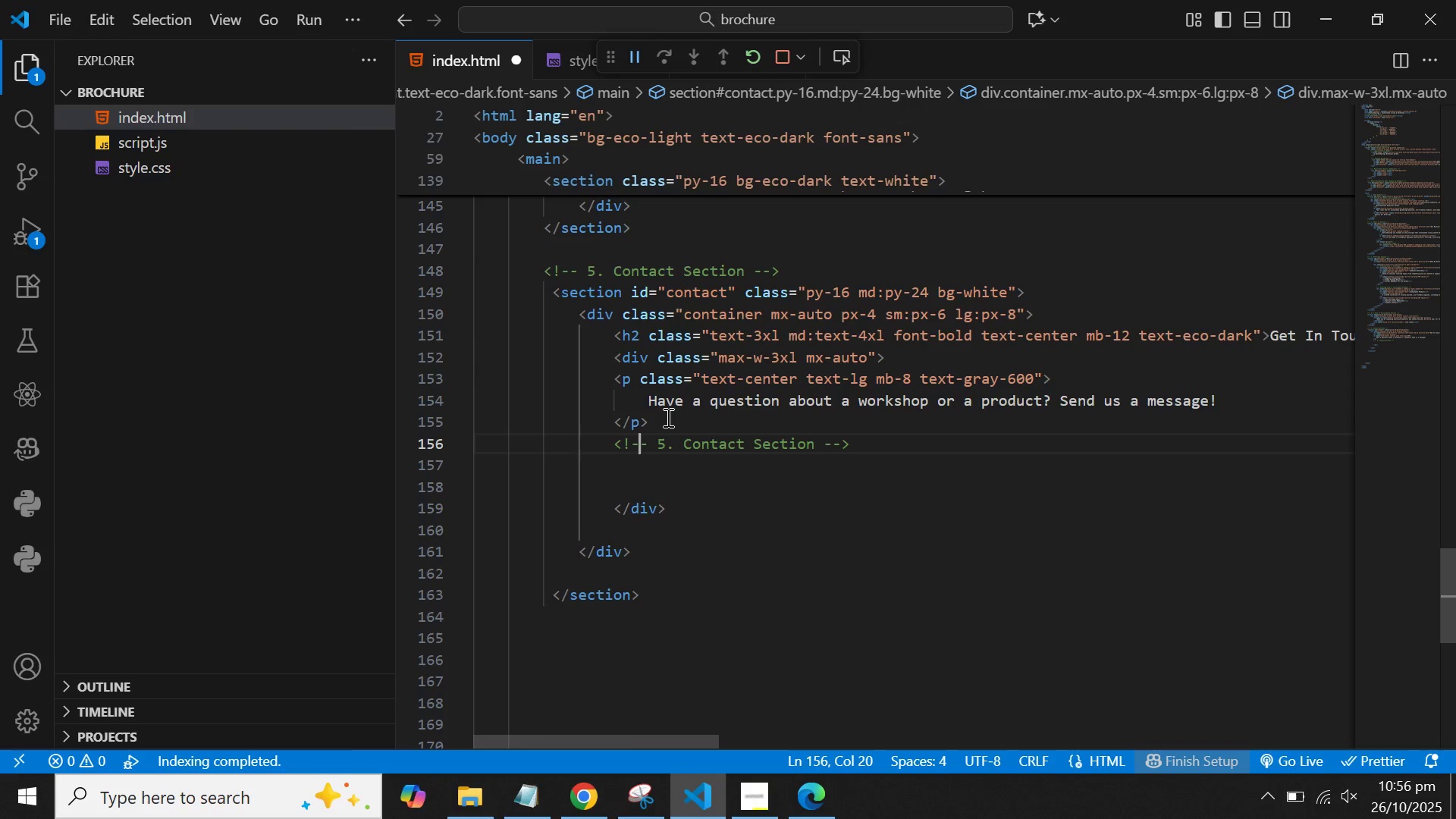 
key(ArrowRight)
 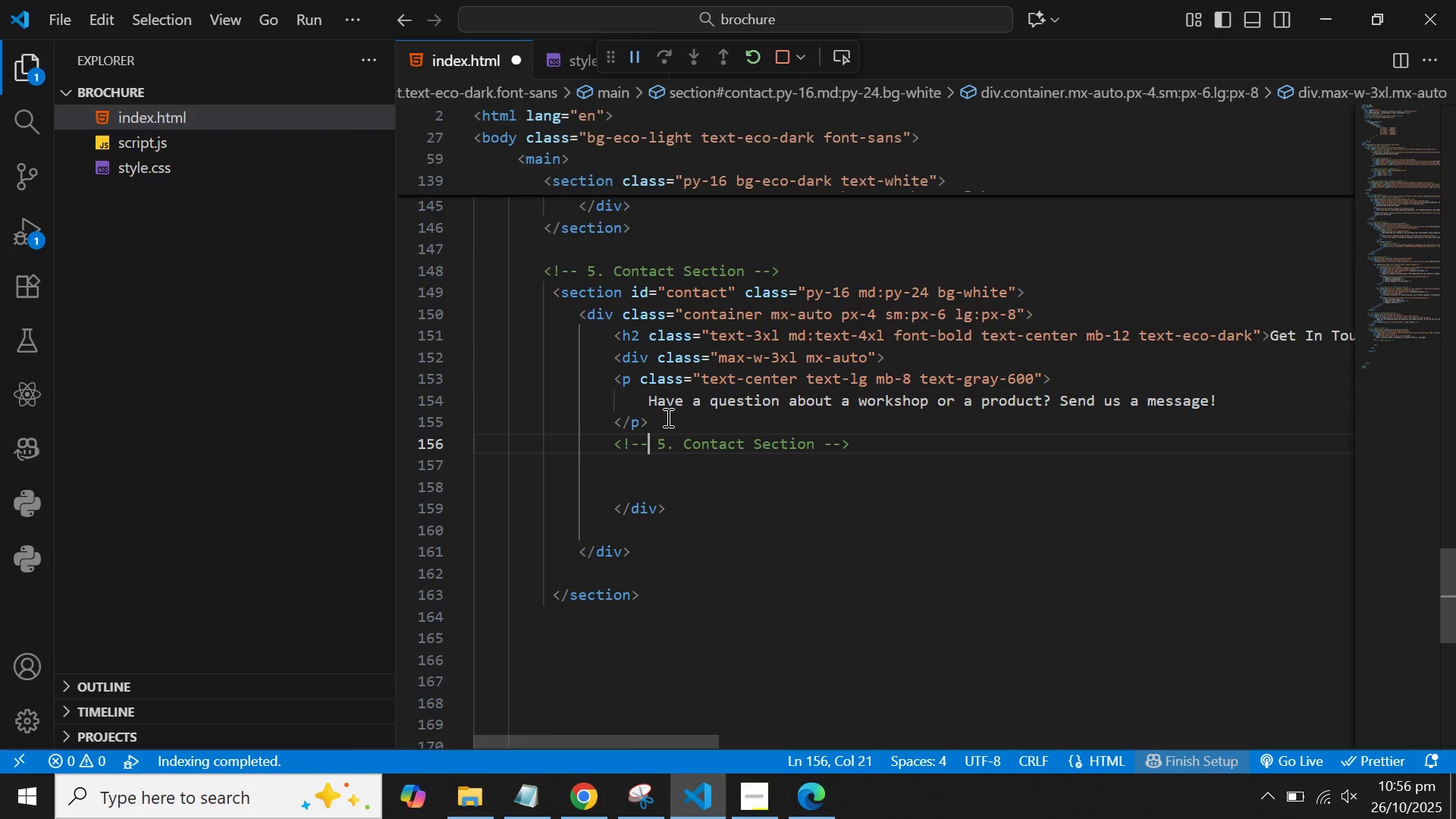 
hold_key(key=ArrowRight, duration=0.91)
 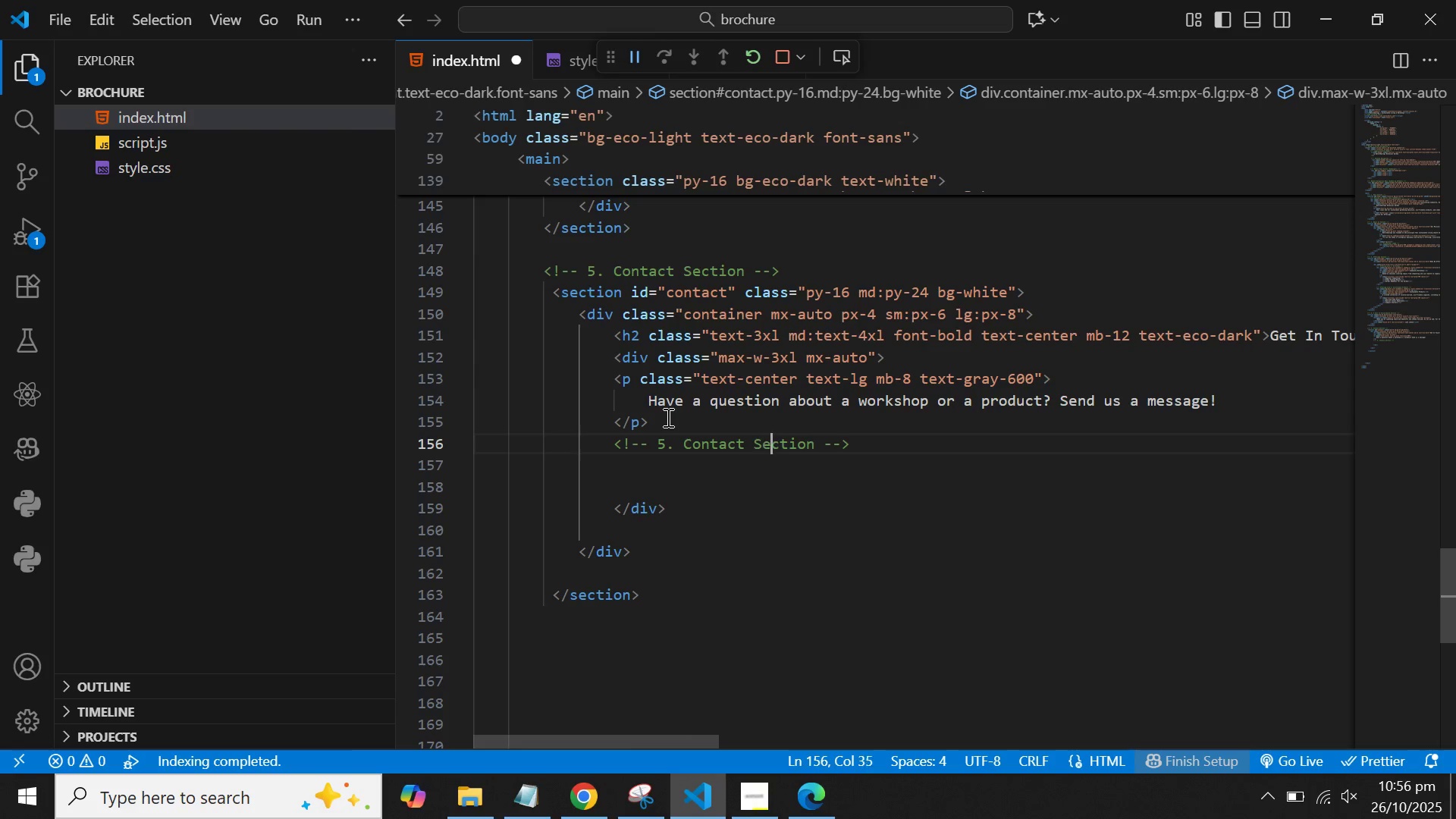 
key(ArrowRight)
 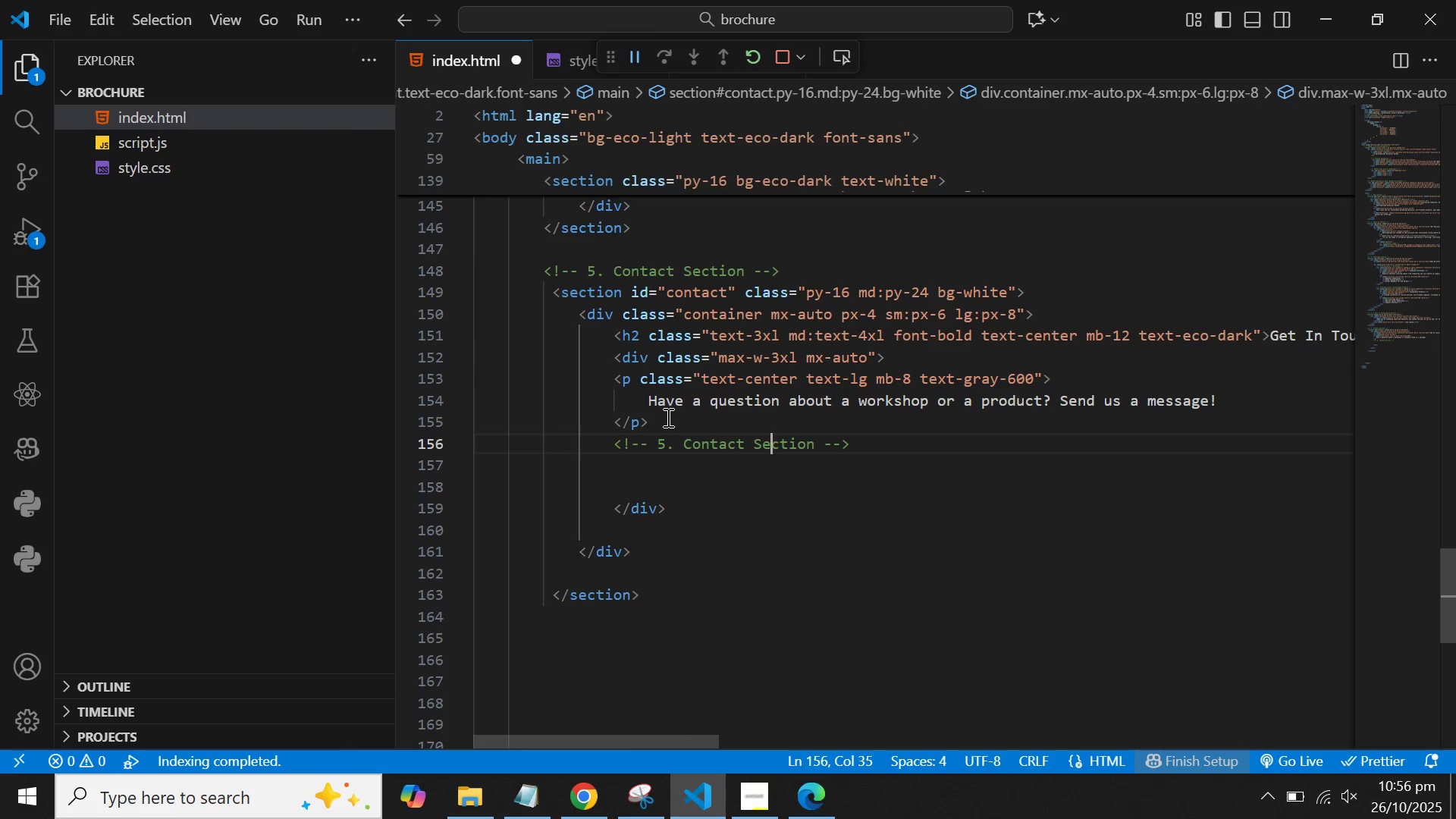 
key(ArrowRight)
 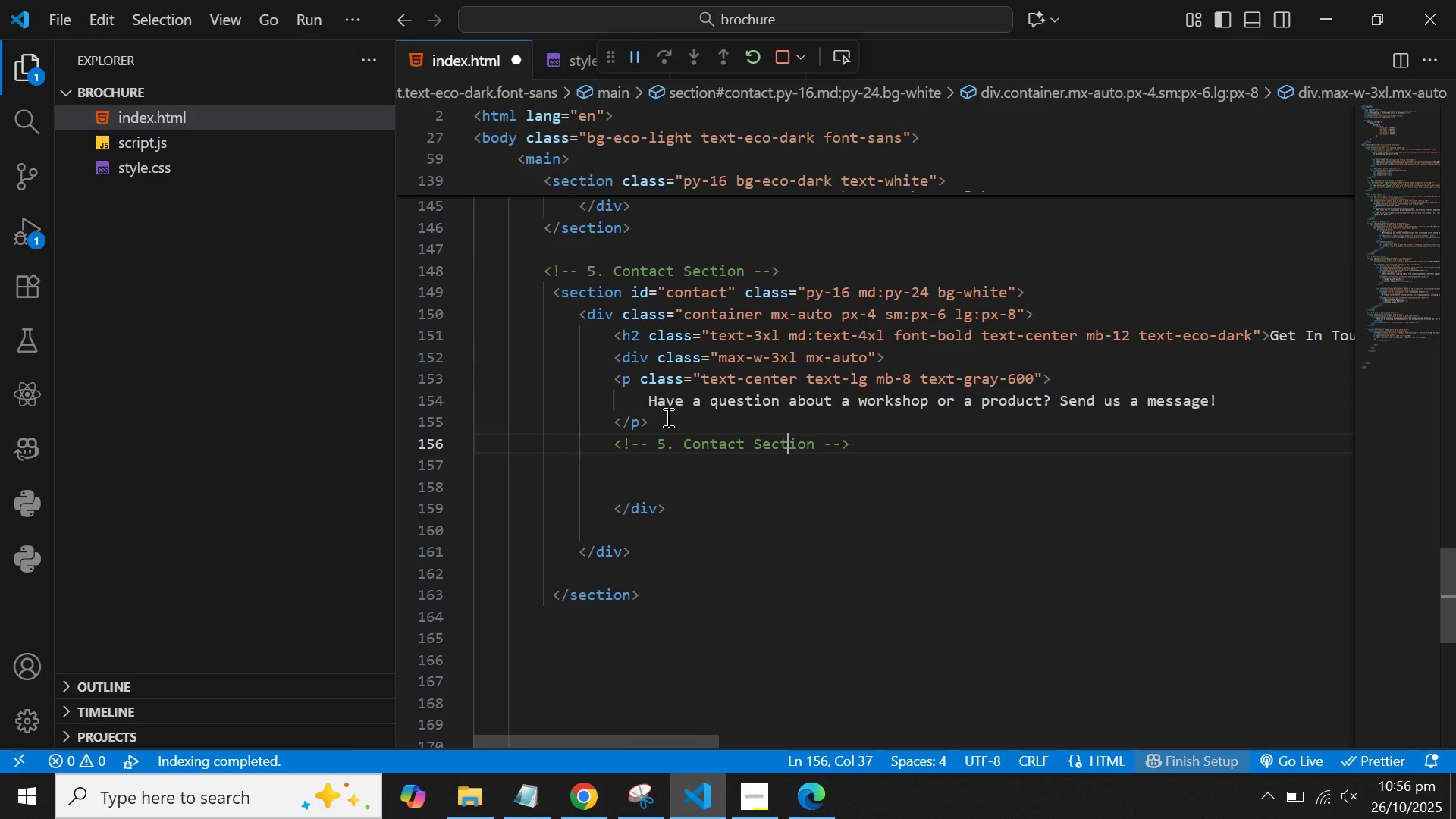 
key(ArrowRight)
 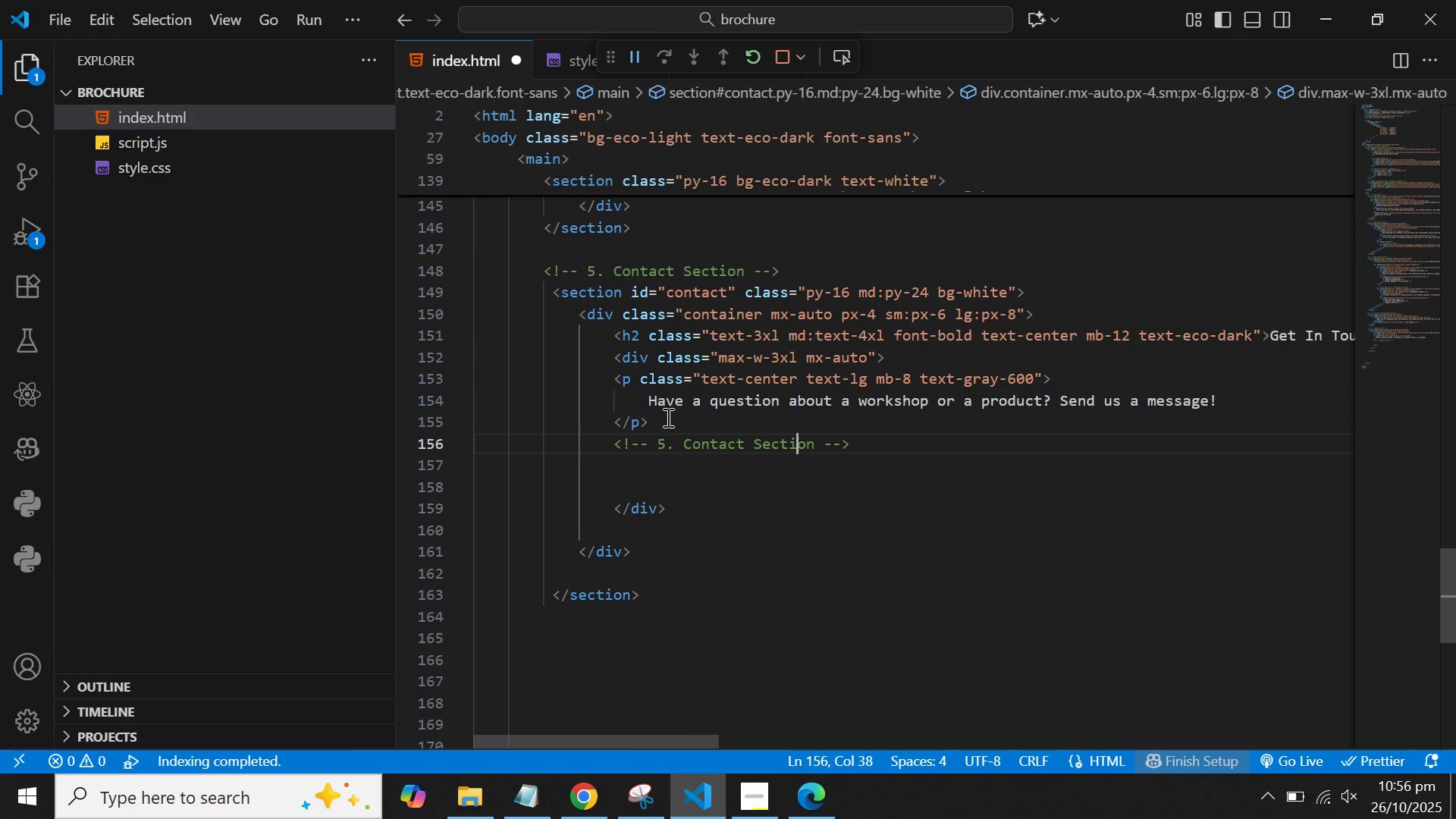 
key(ArrowRight)
 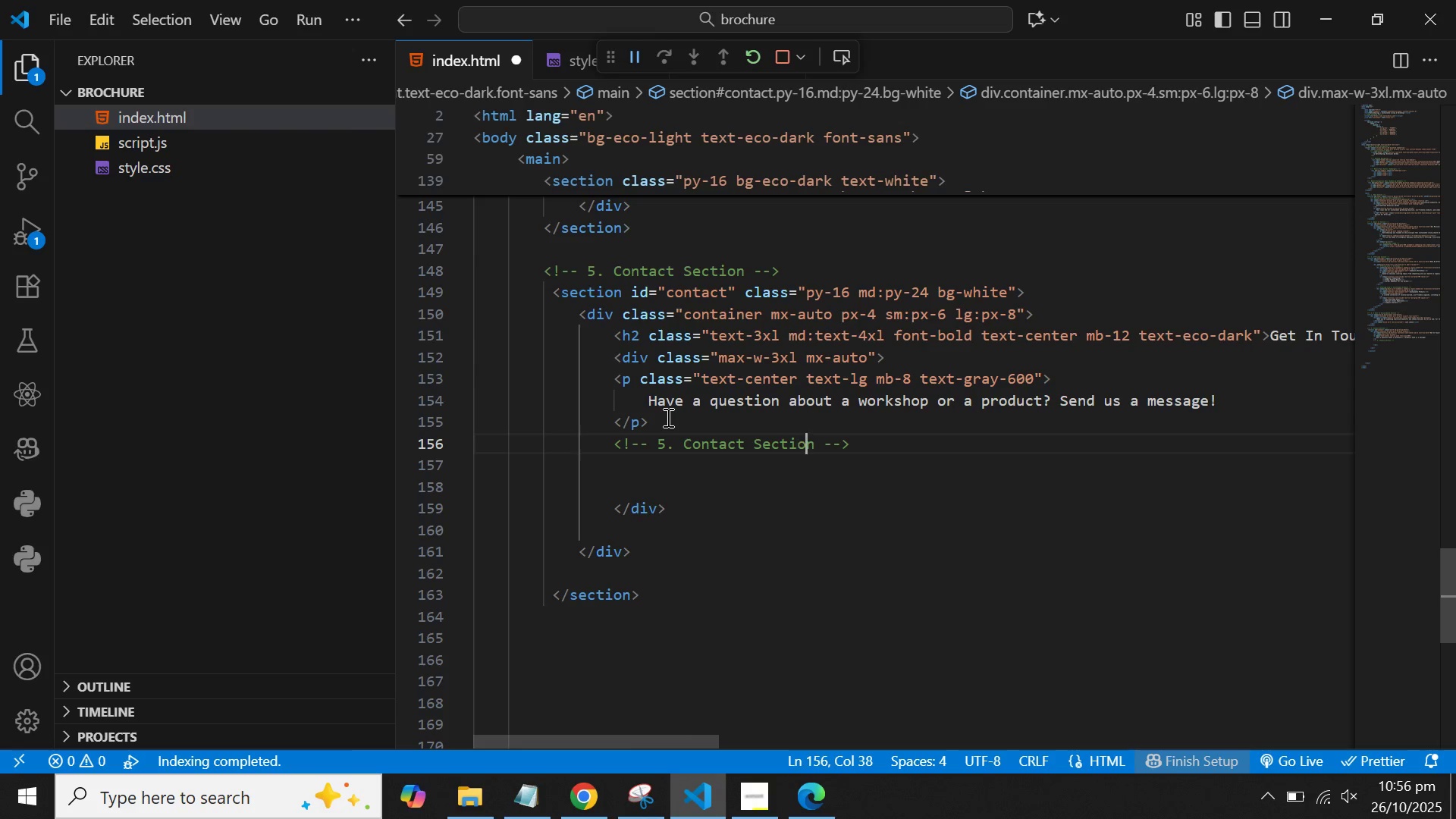 
key(ArrowRight)
 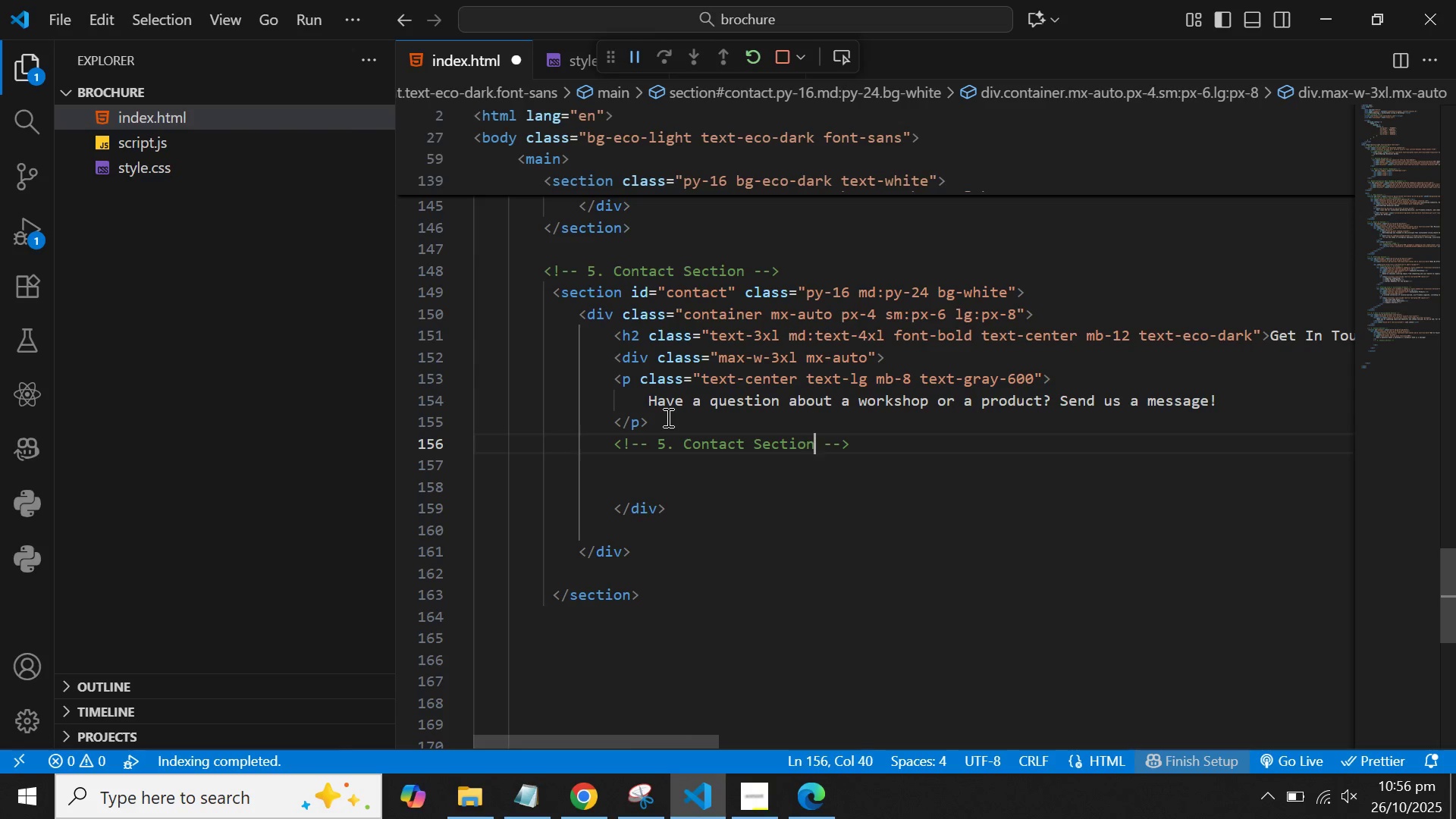 
key(ArrowRight)
 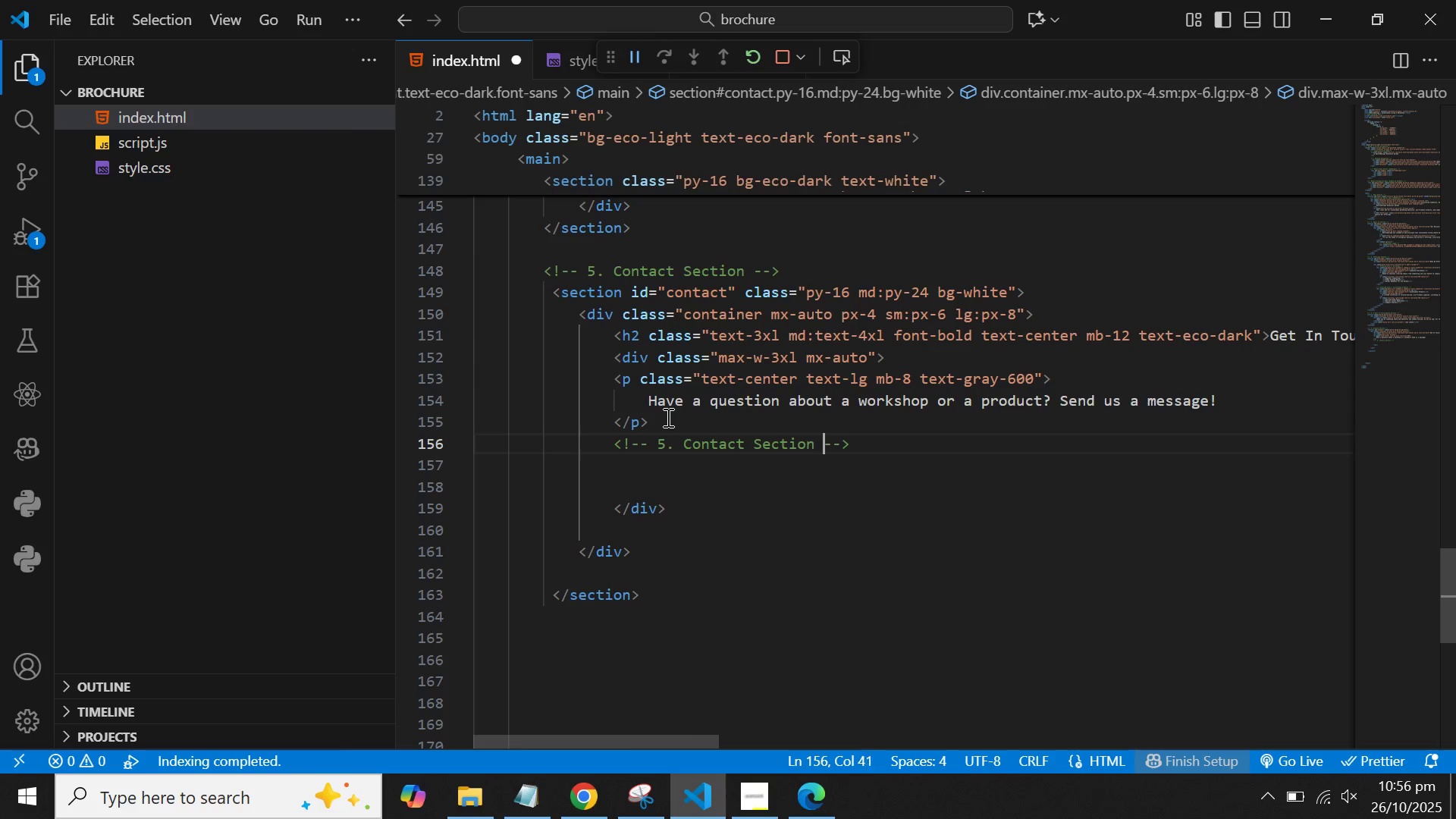 
key(ArrowRight)
 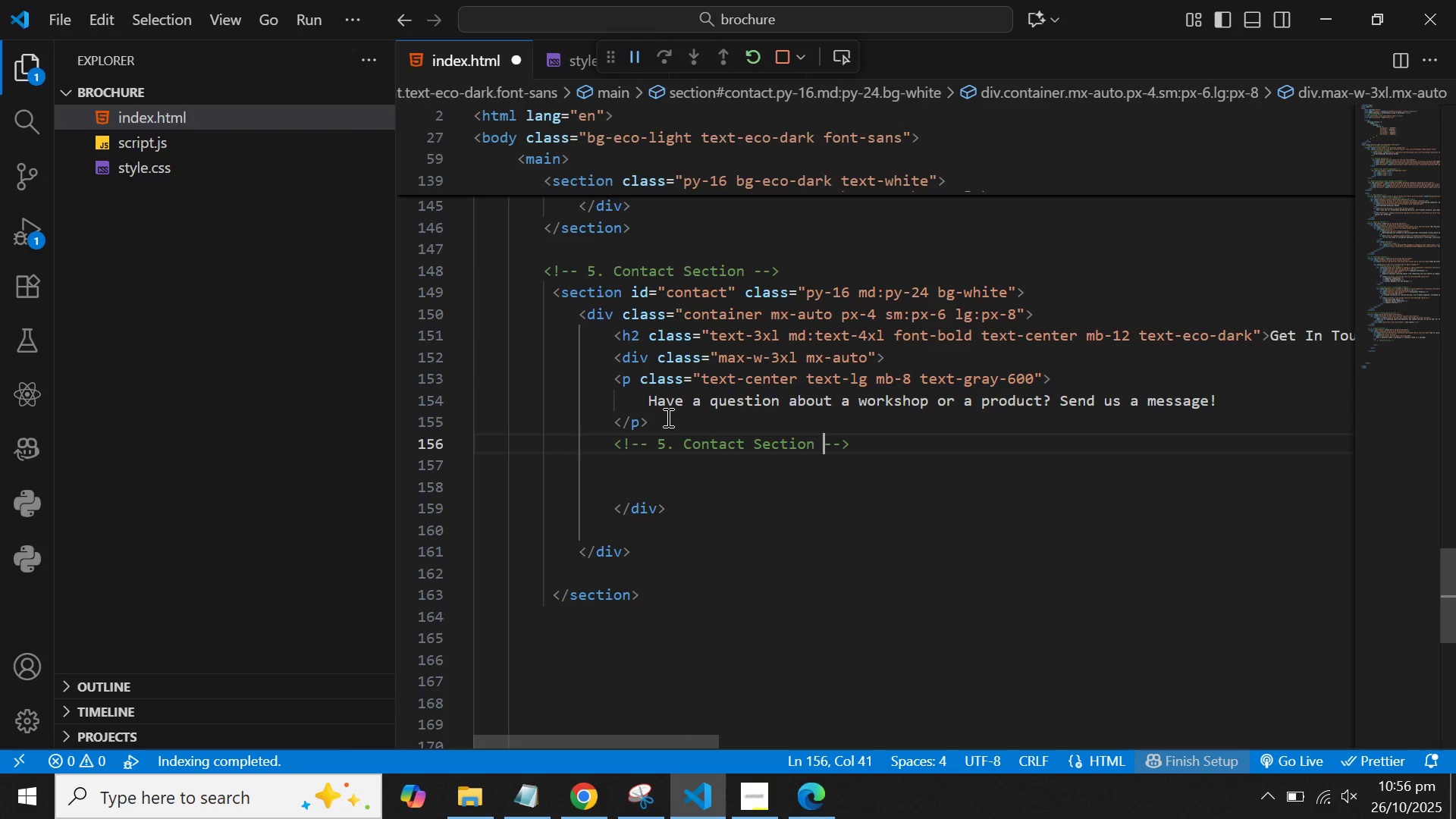 
key(ArrowRight)
 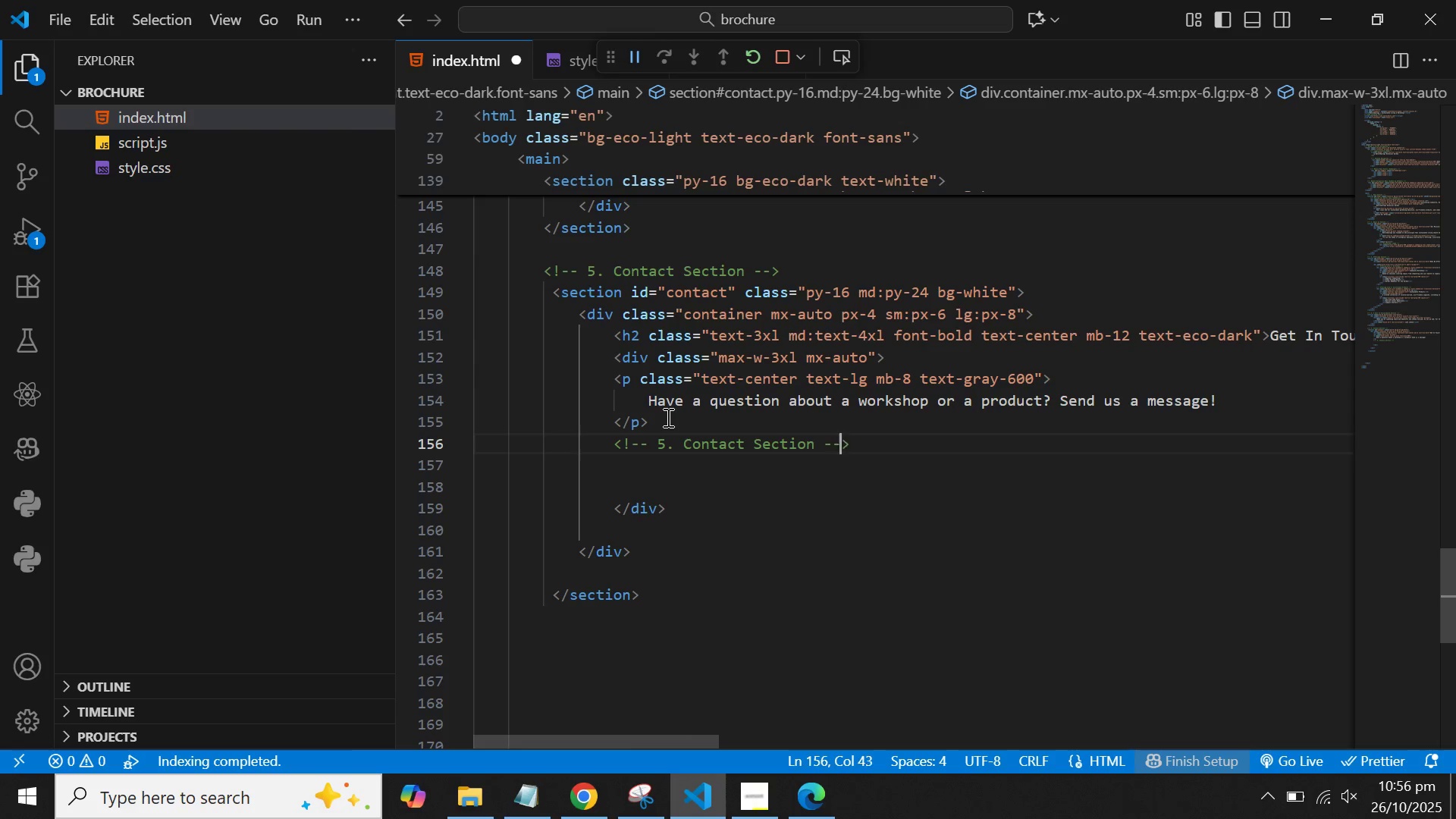 
key(ArrowRight)
 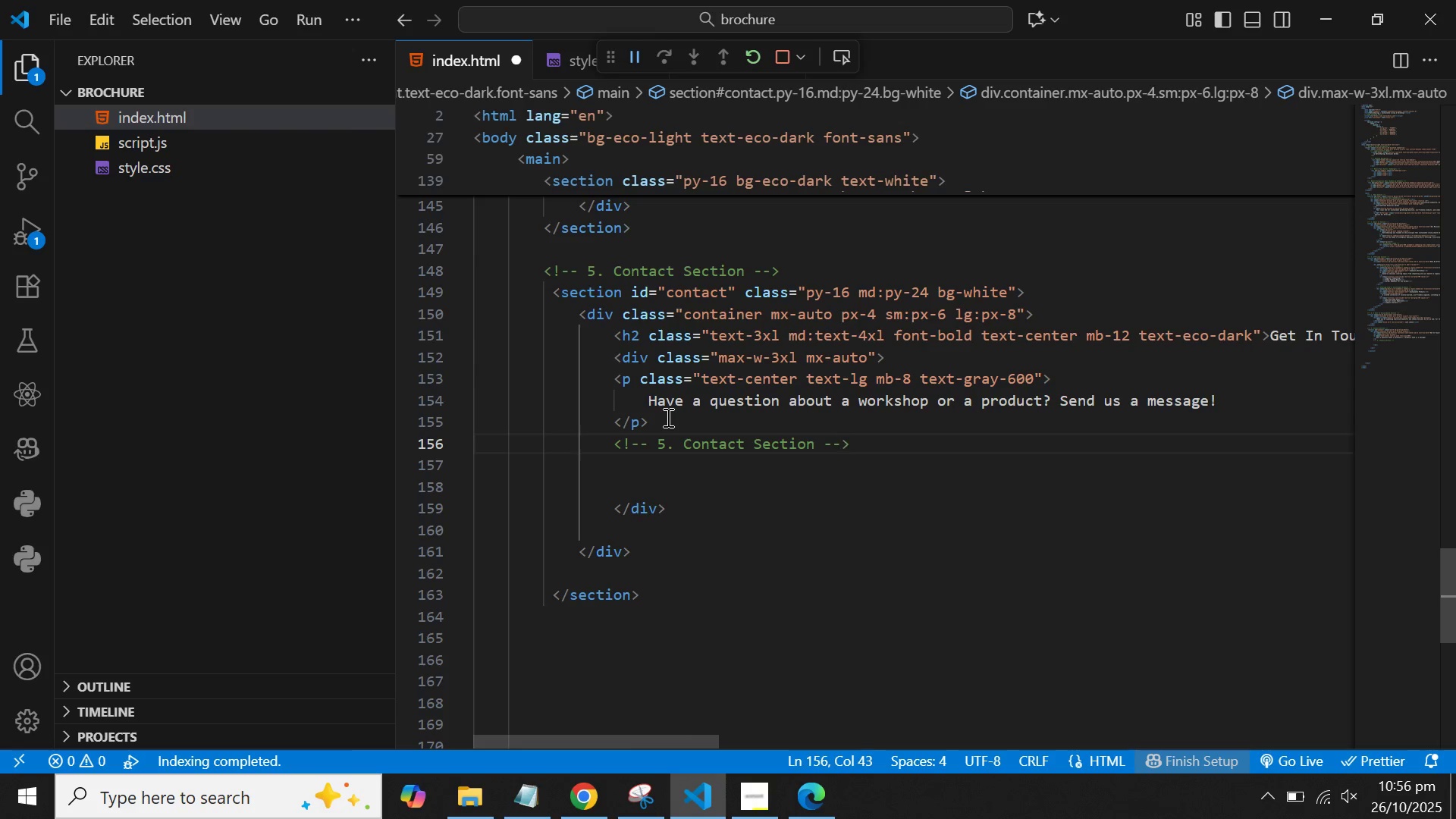 
key(ArrowRight)
 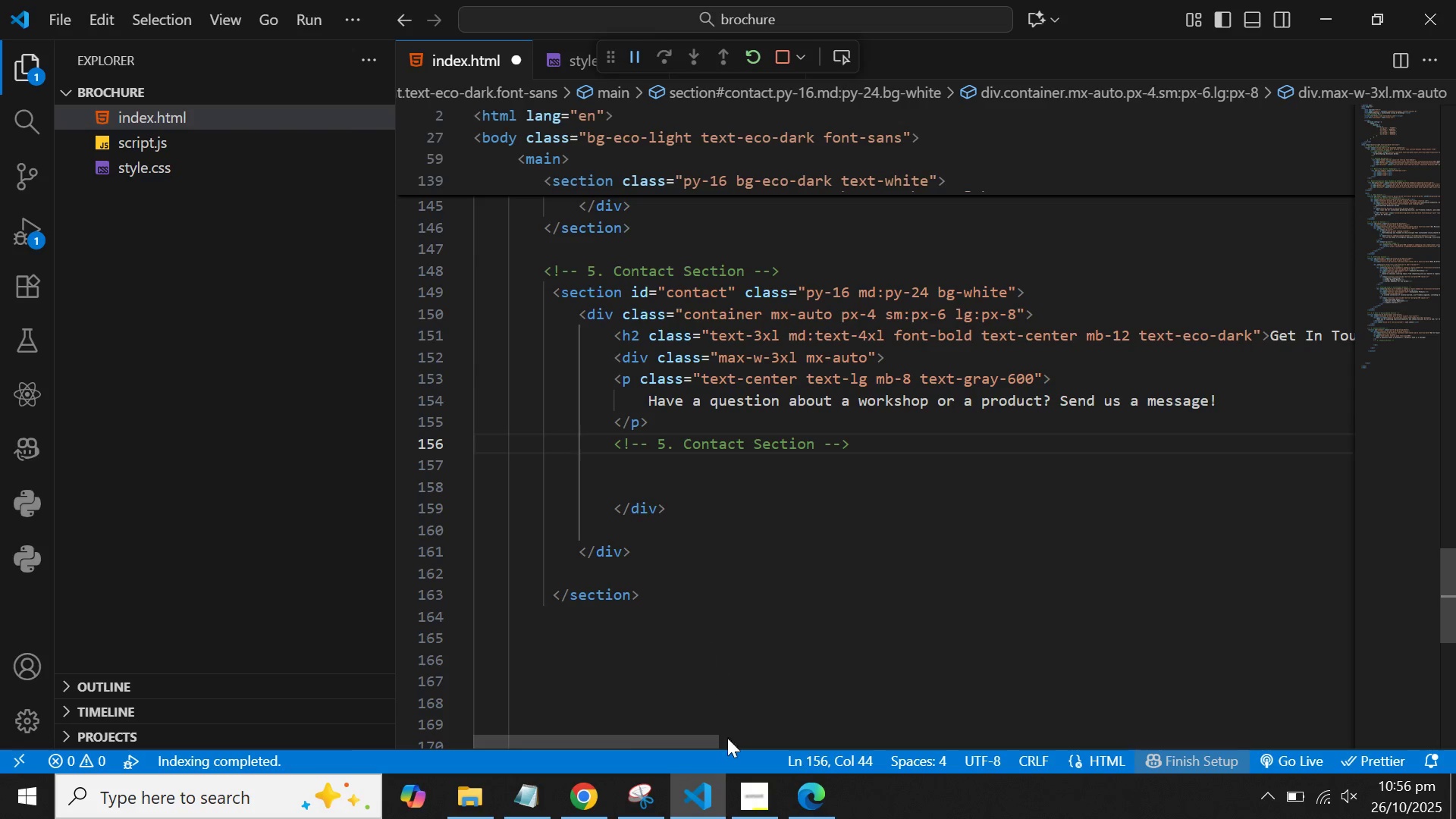 
left_click([750, 780])